 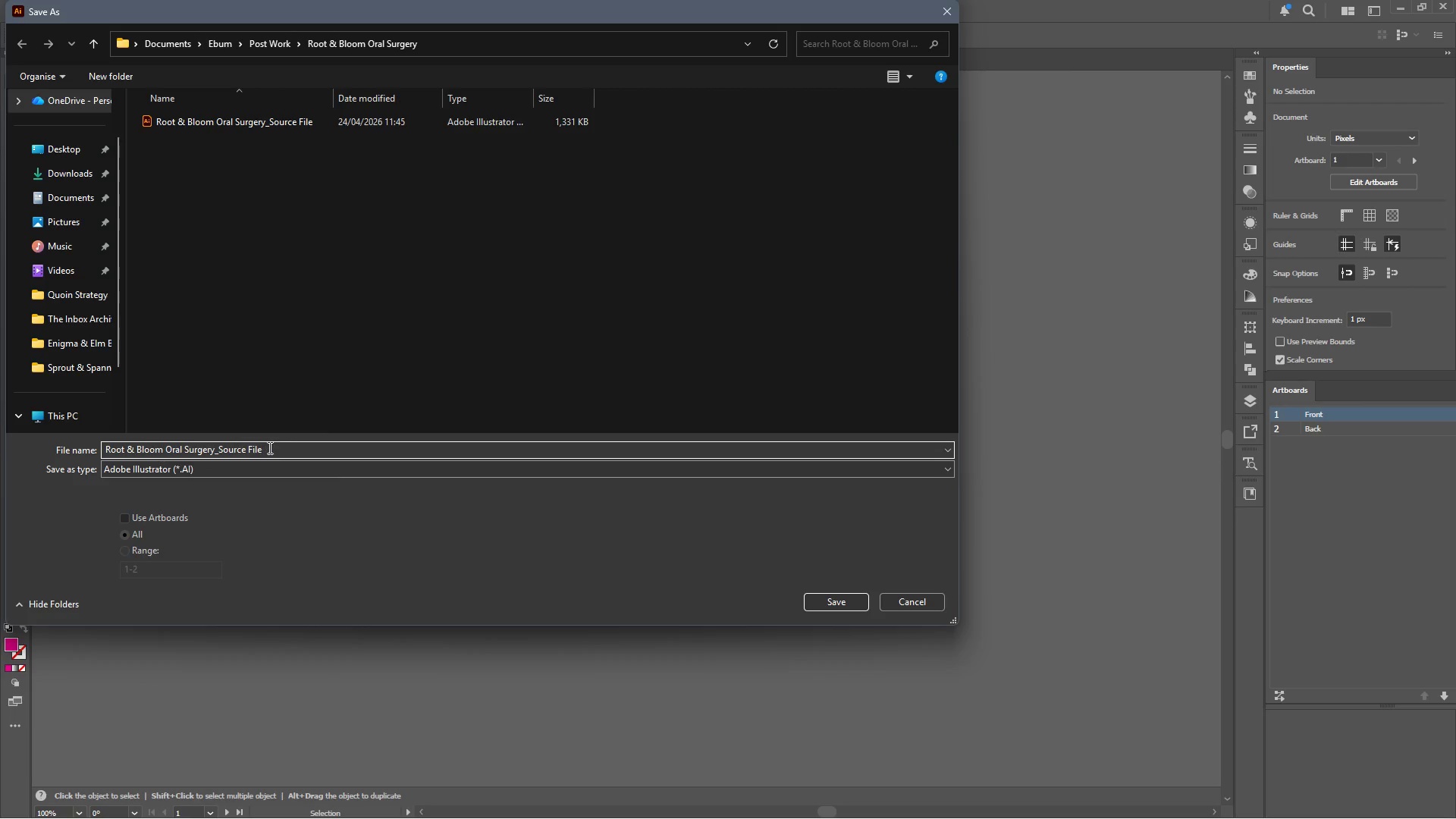 
left_click_drag(start_coordinate=[269, 447], to_coordinate=[218, 450])
 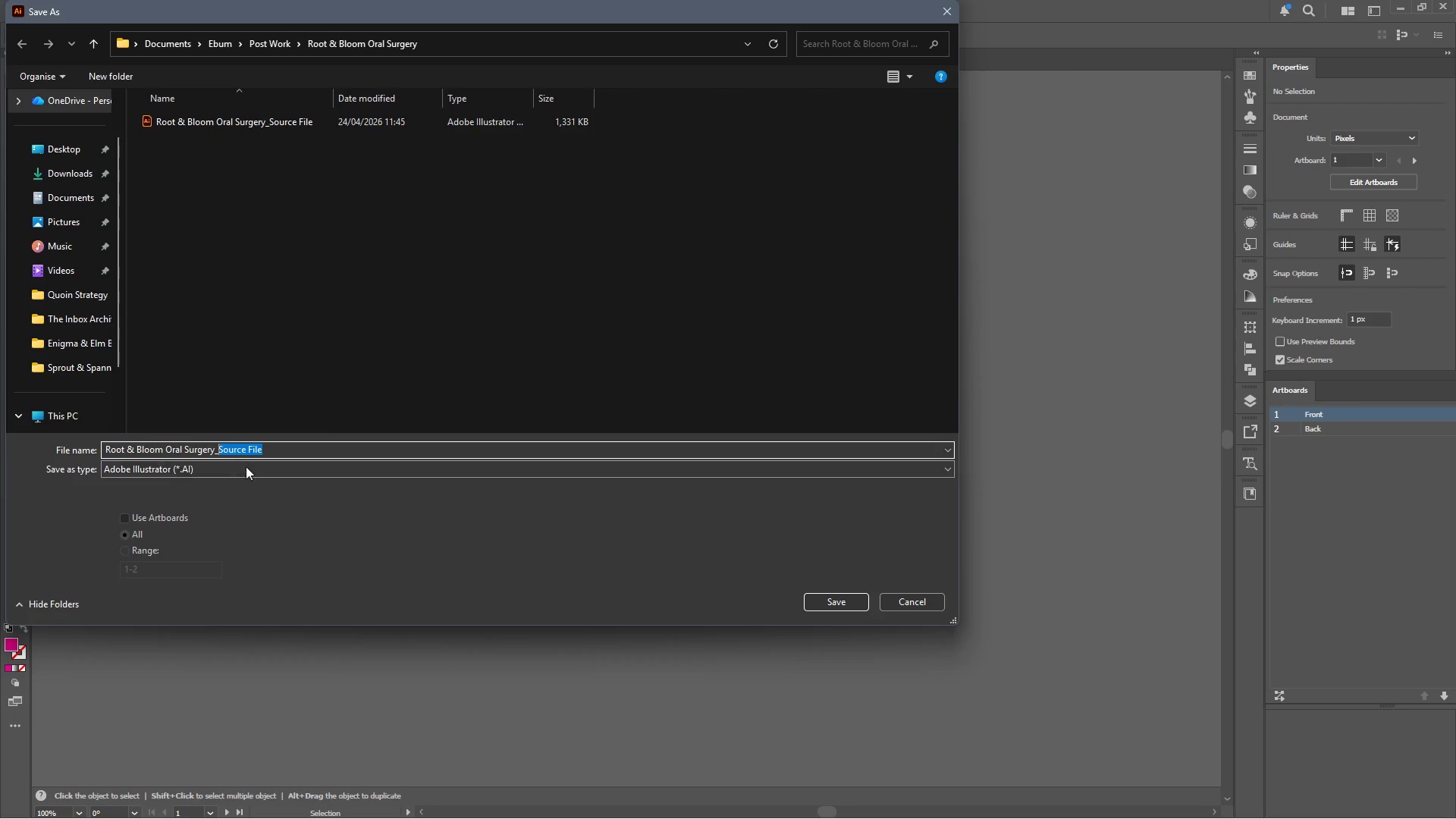 
key(Control+V)
 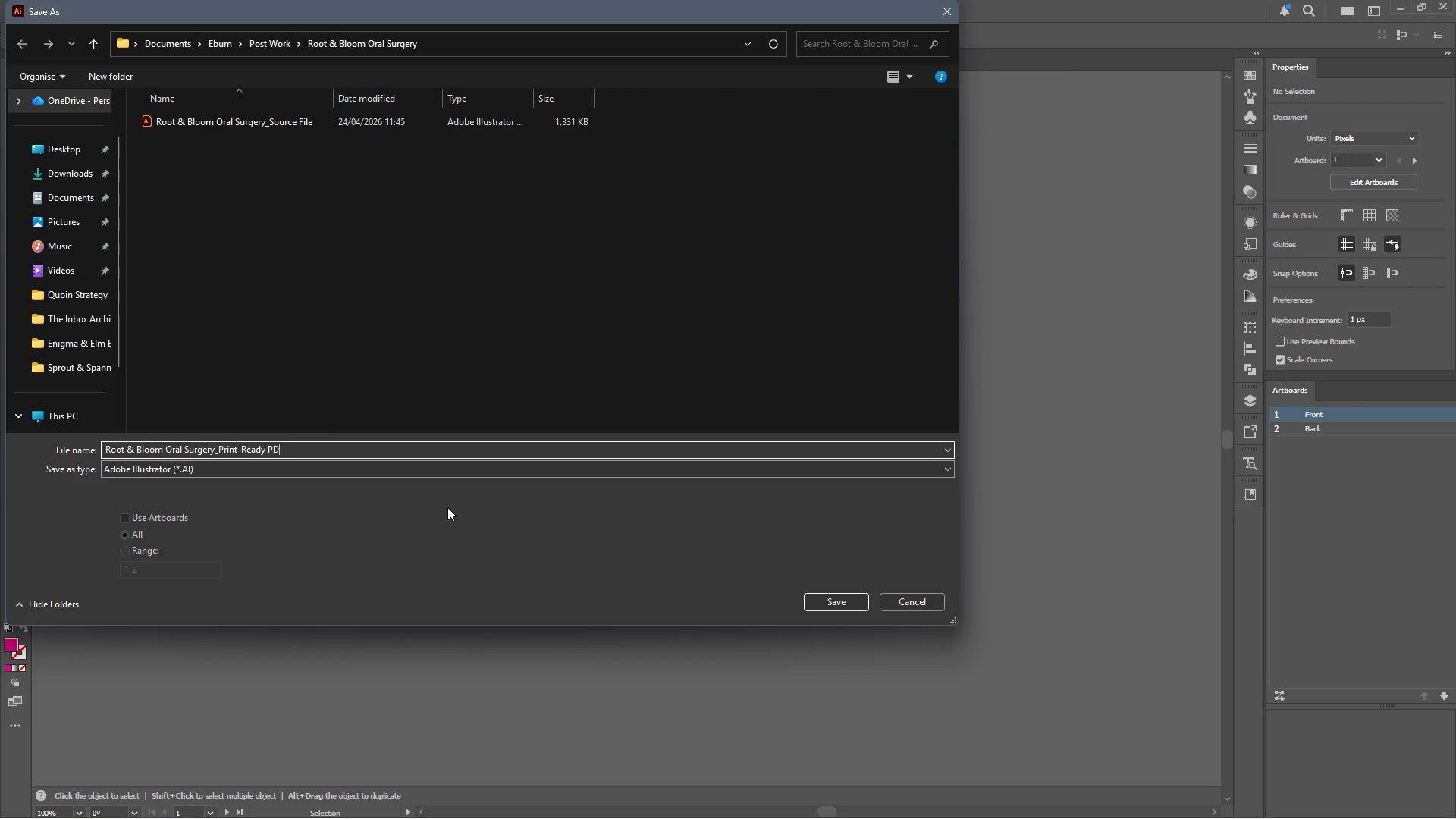 
key(Shift+F)
 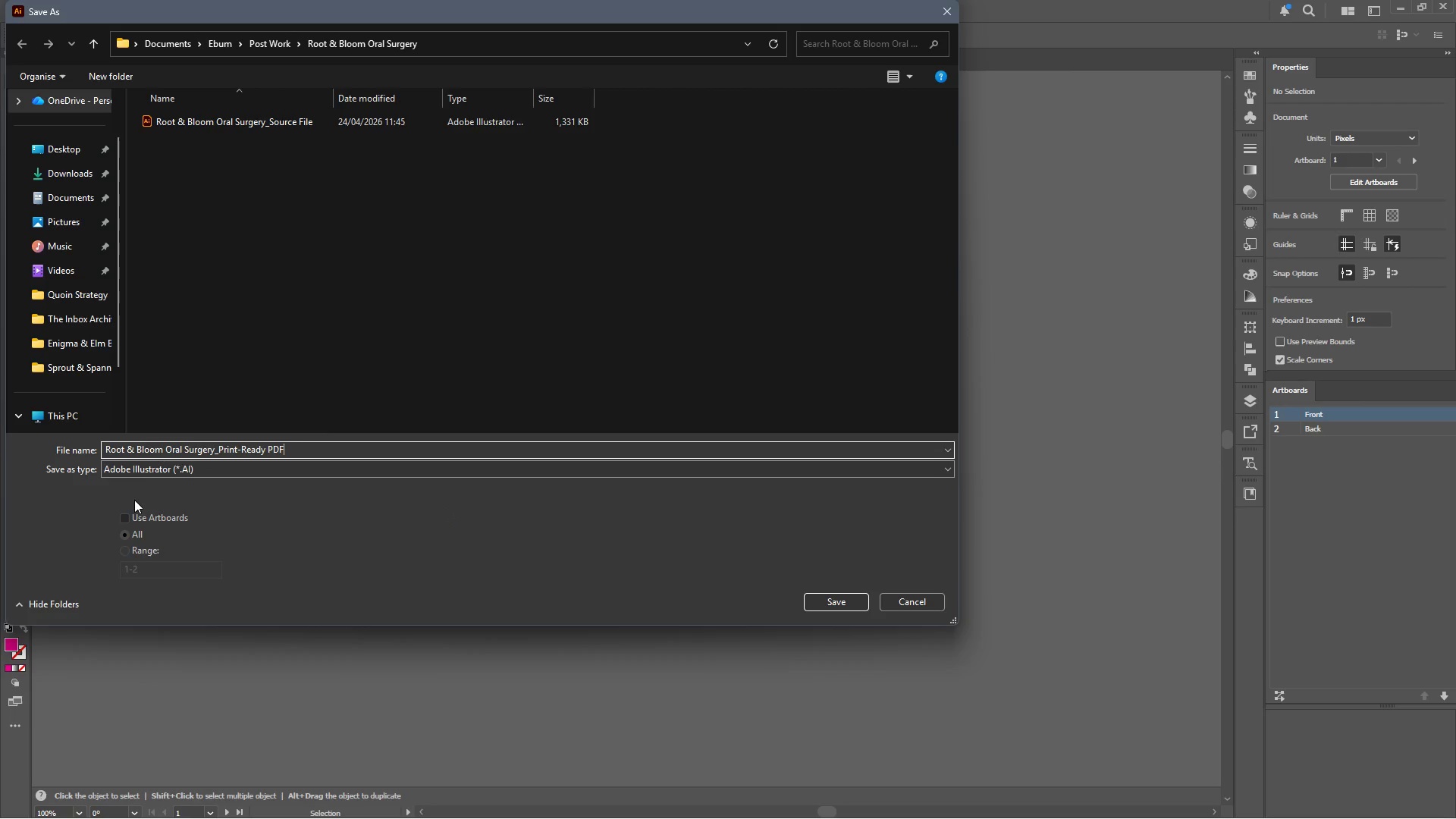 
left_click([143, 472])
 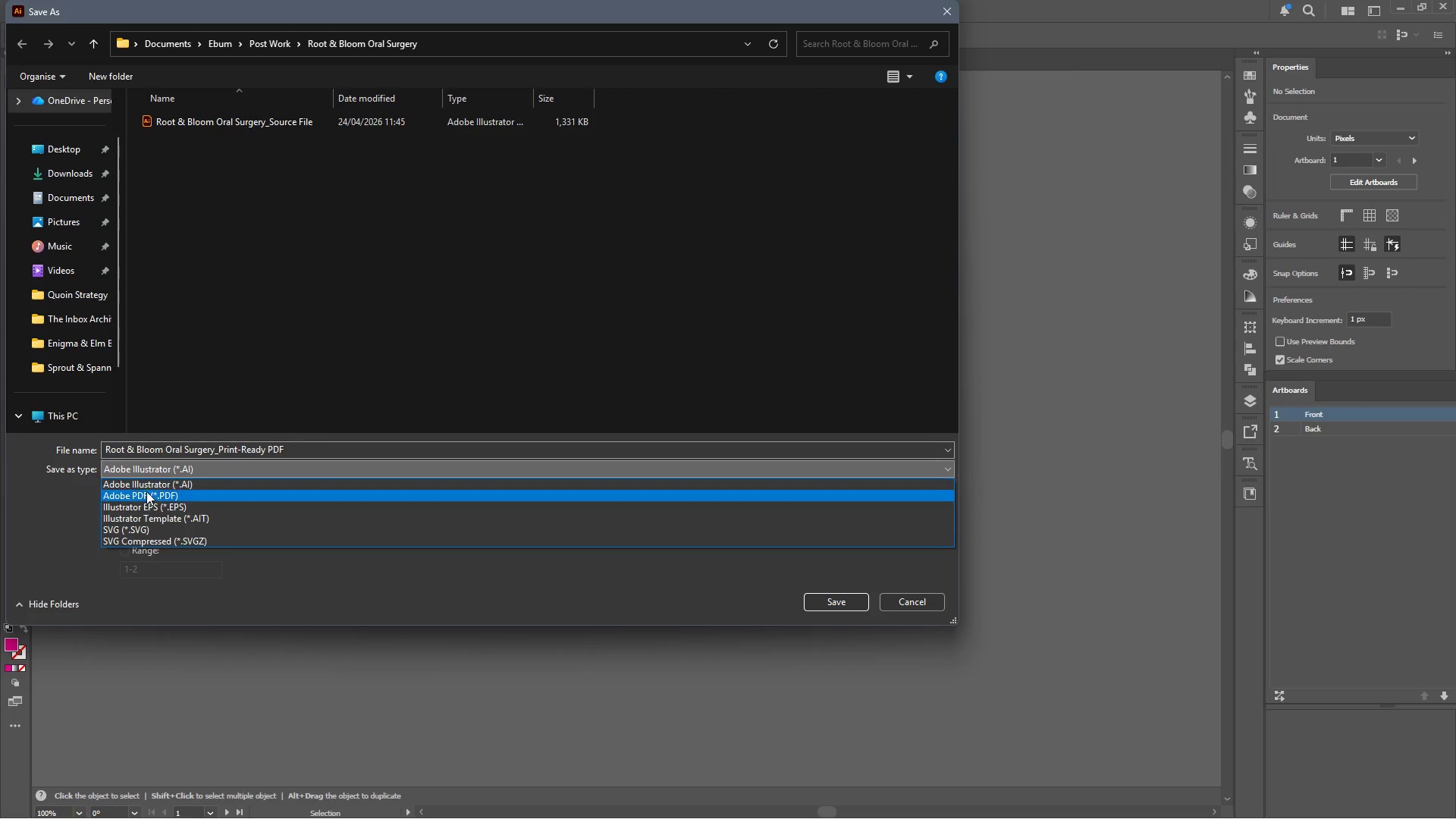 
left_click([146, 493])
 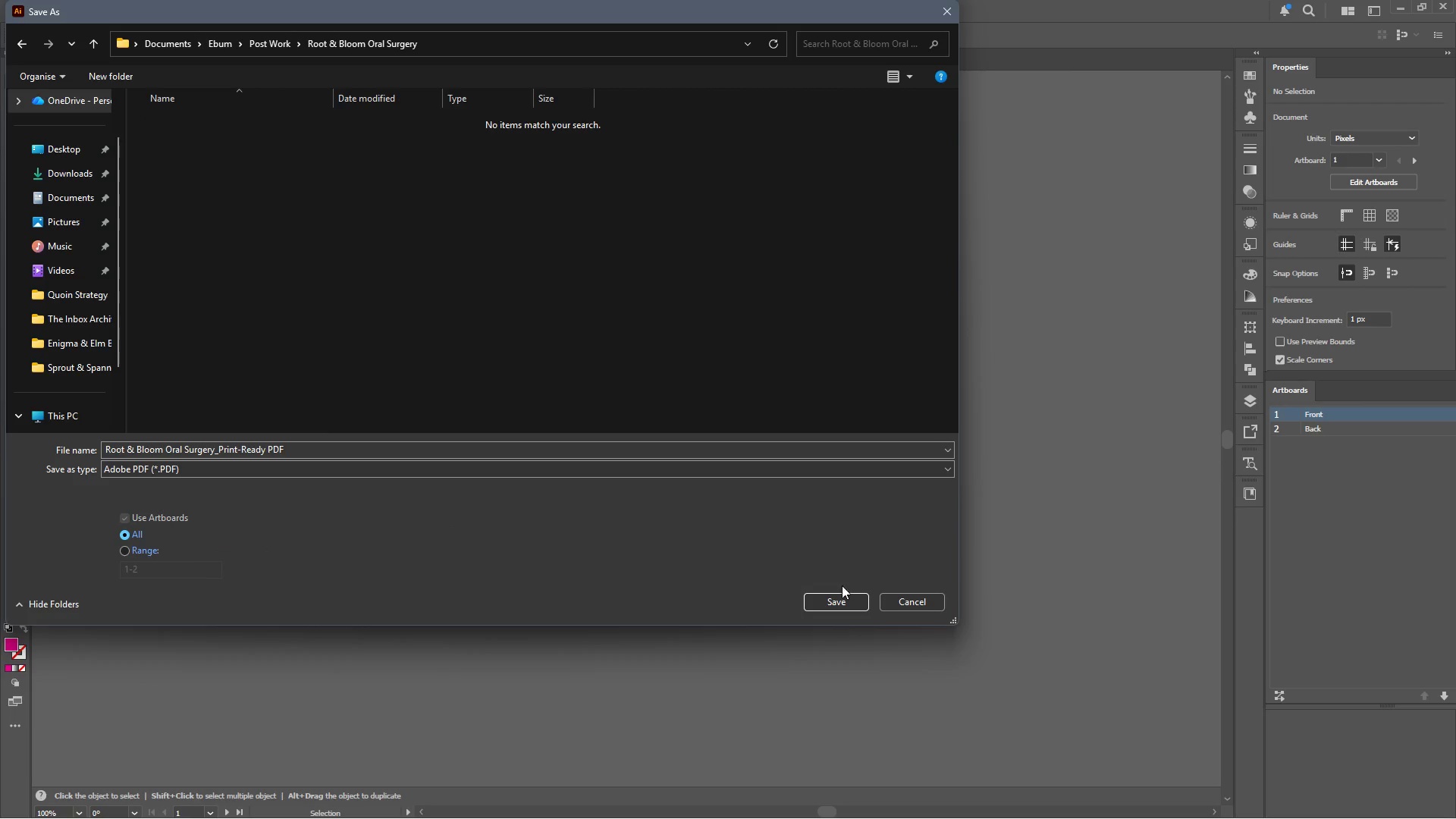 
left_click([837, 603])
 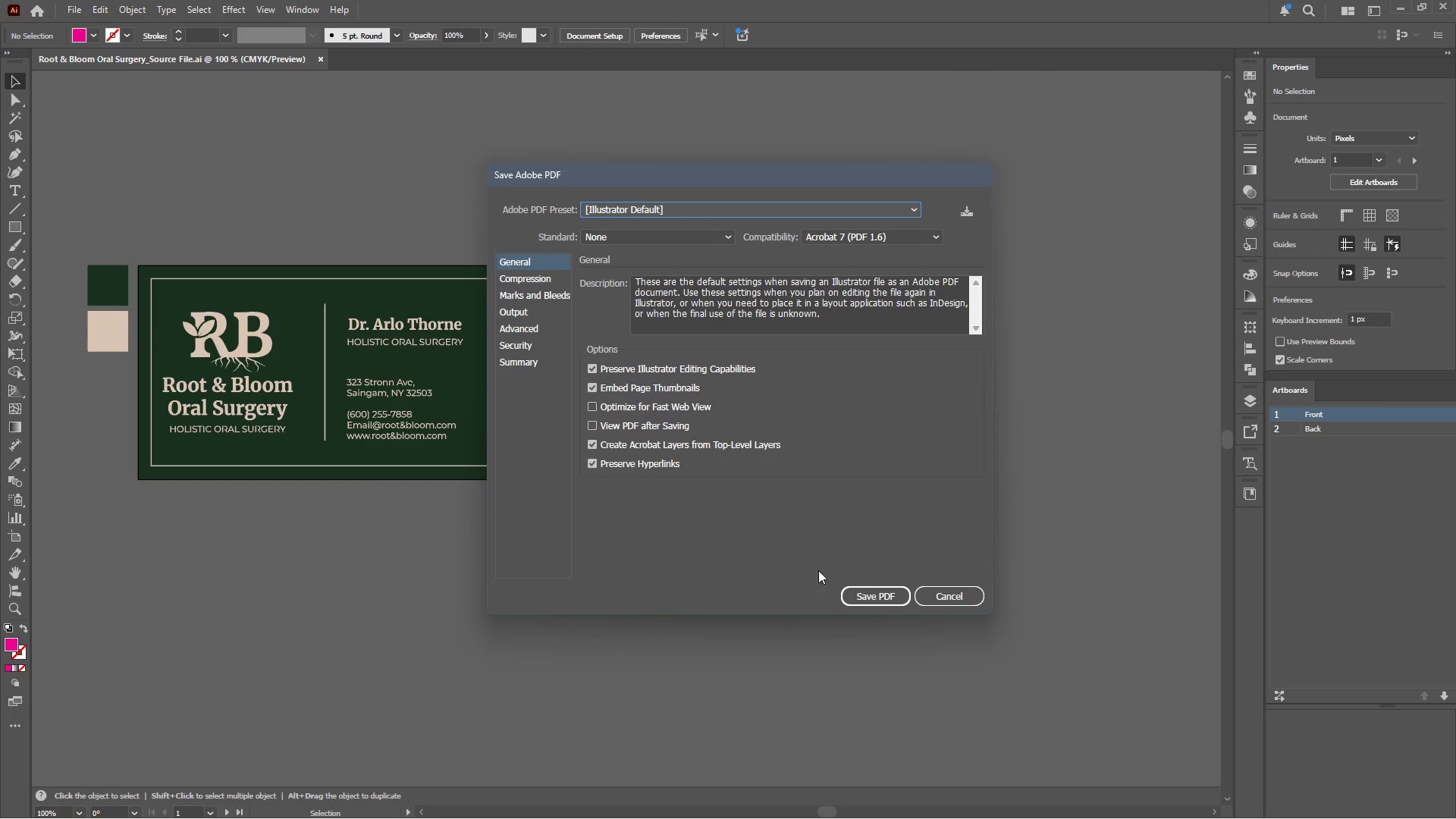 
left_click([883, 601])
 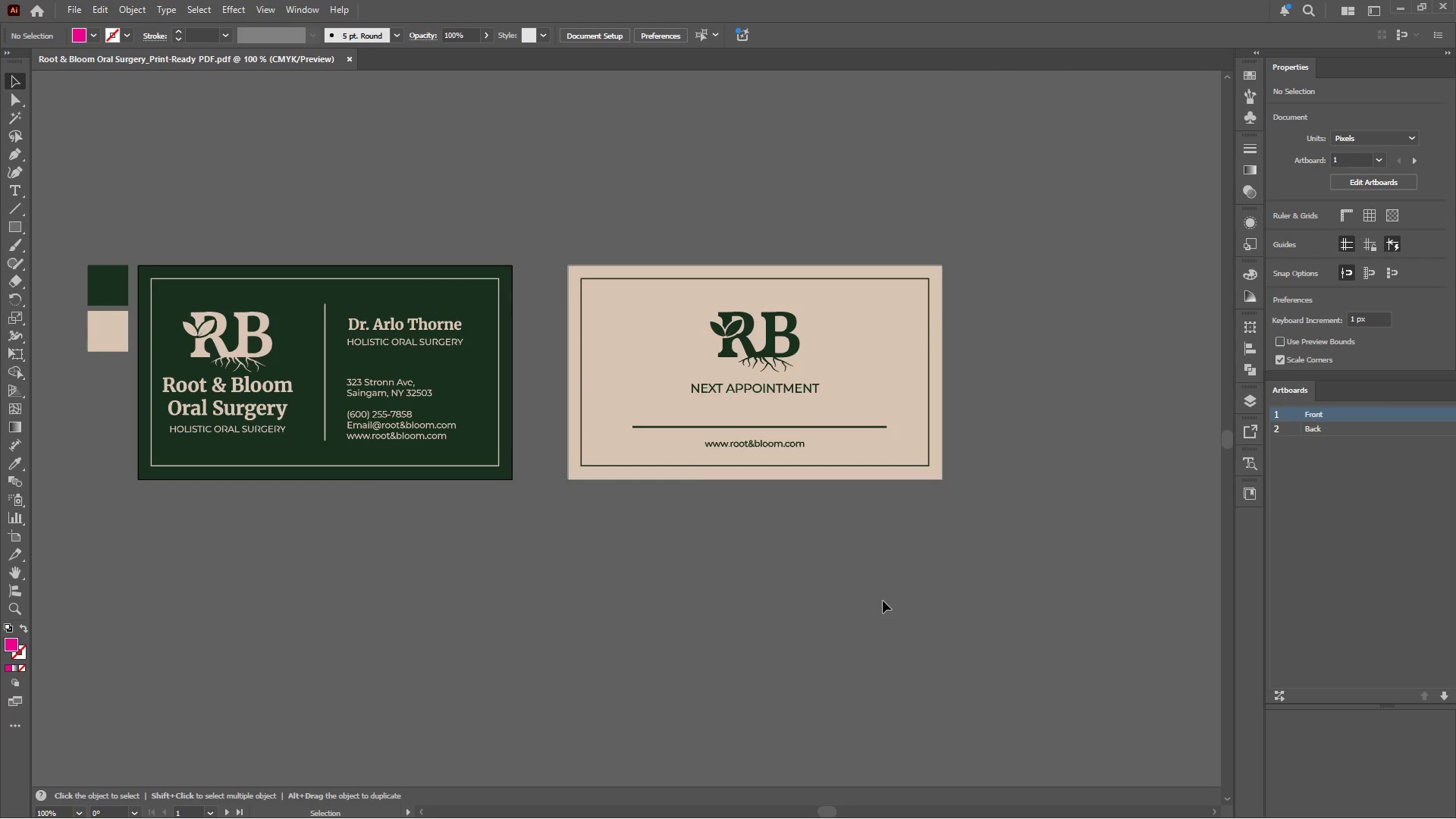 
wait(8.27)
 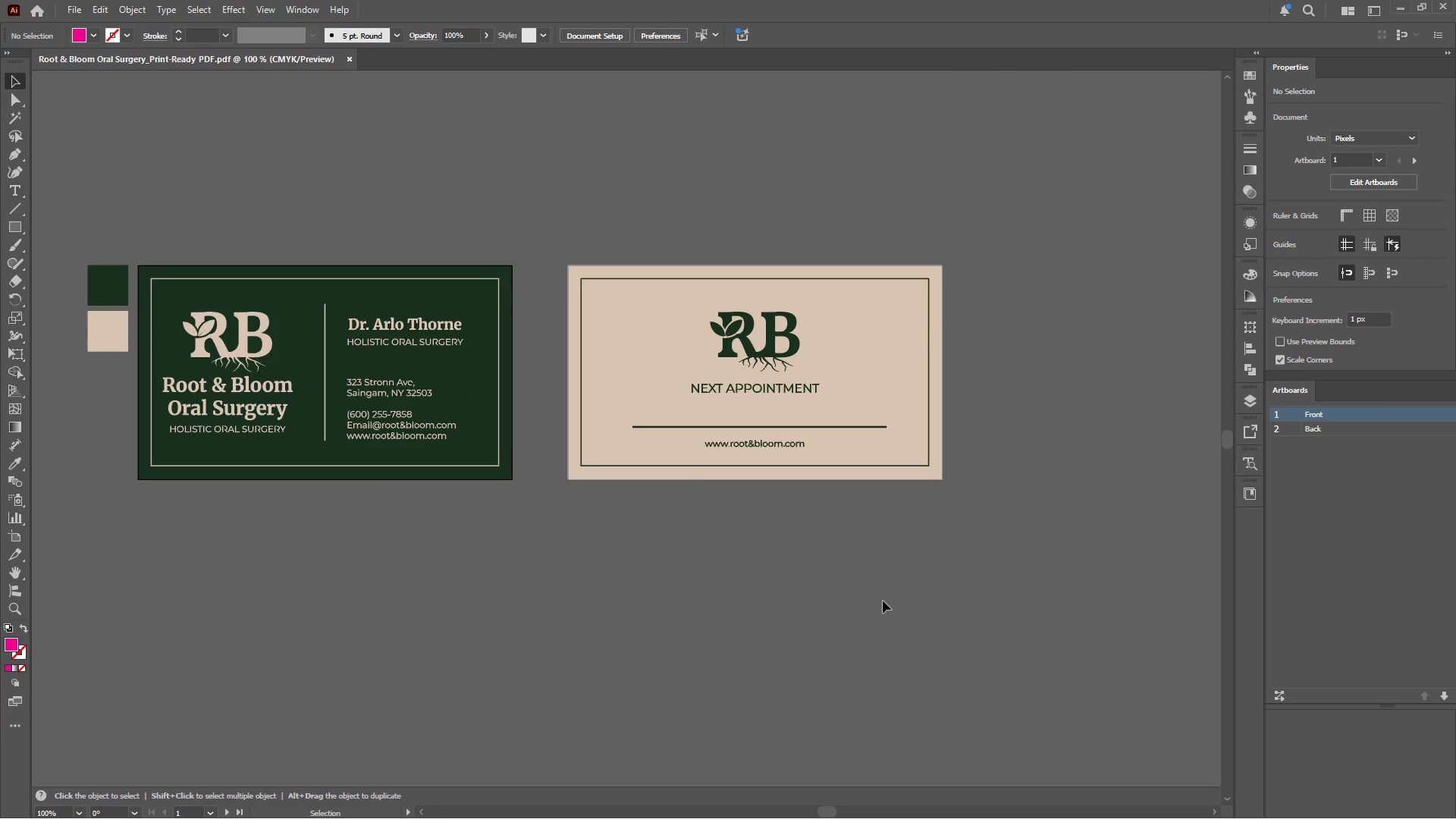 
left_click([698, 803])
 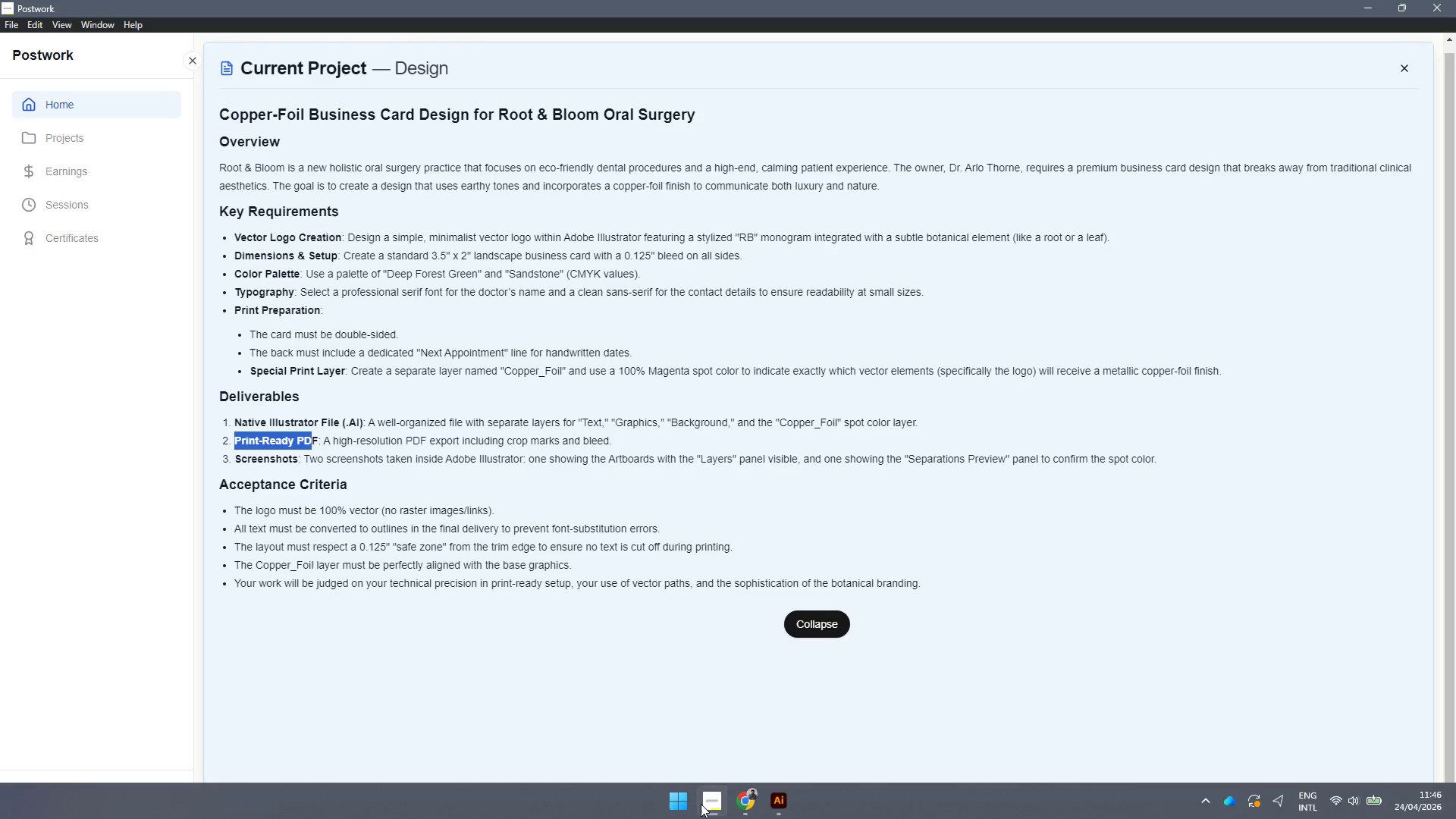 
wait(8.27)
 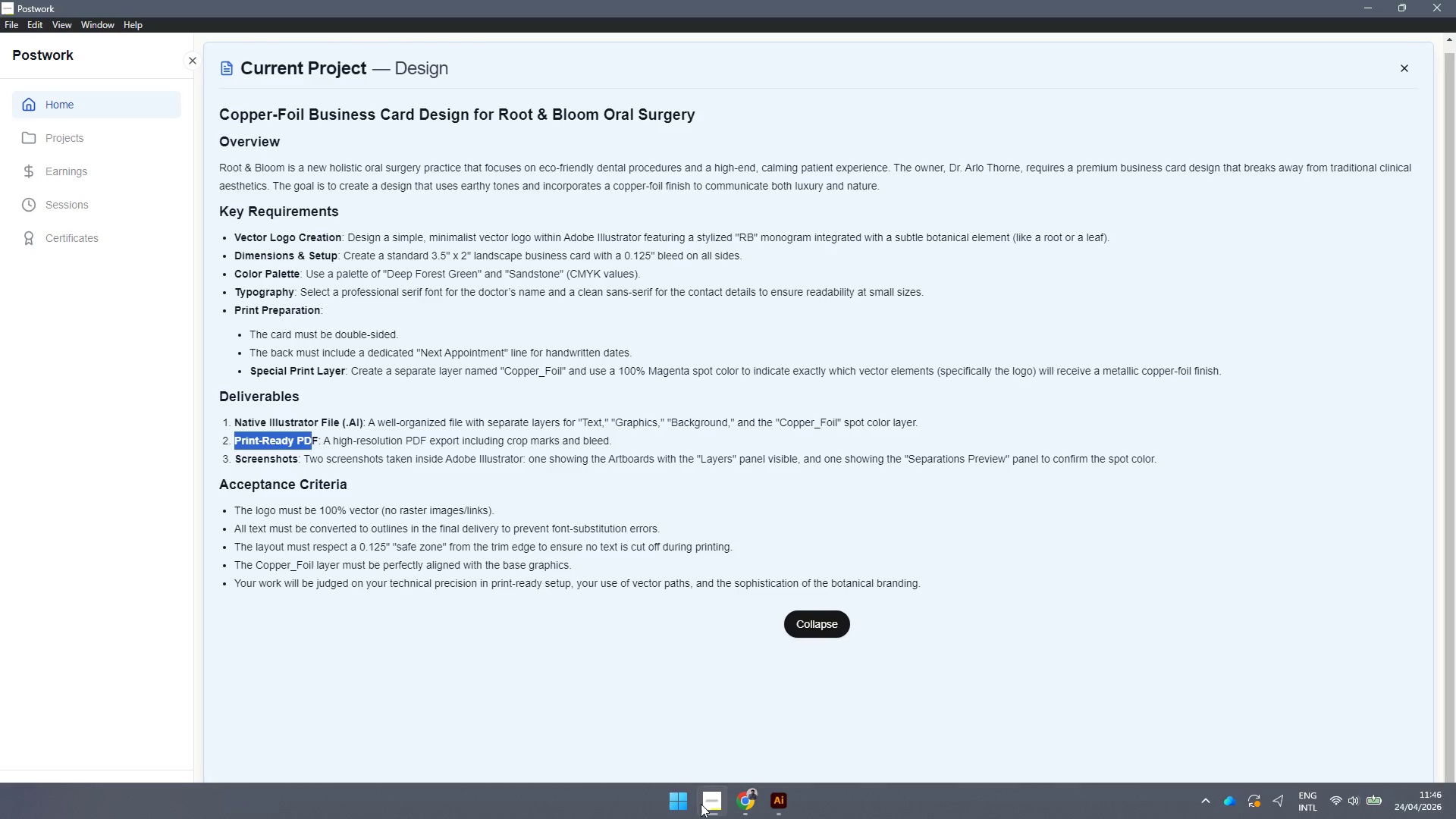 
left_click([1242, 402])
 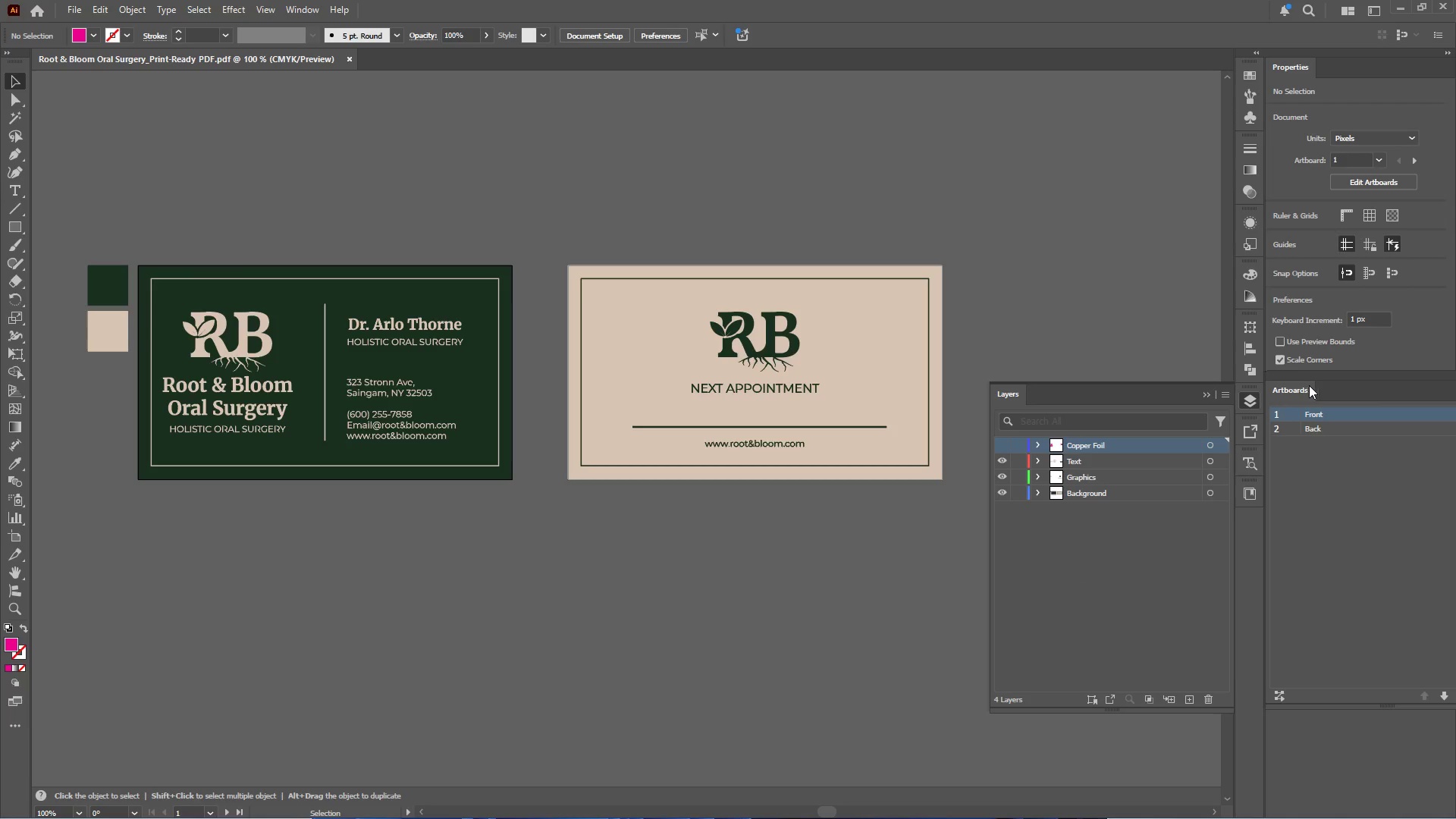 
left_click_drag(start_coordinate=[1325, 377], to_coordinate=[1325, 387])
 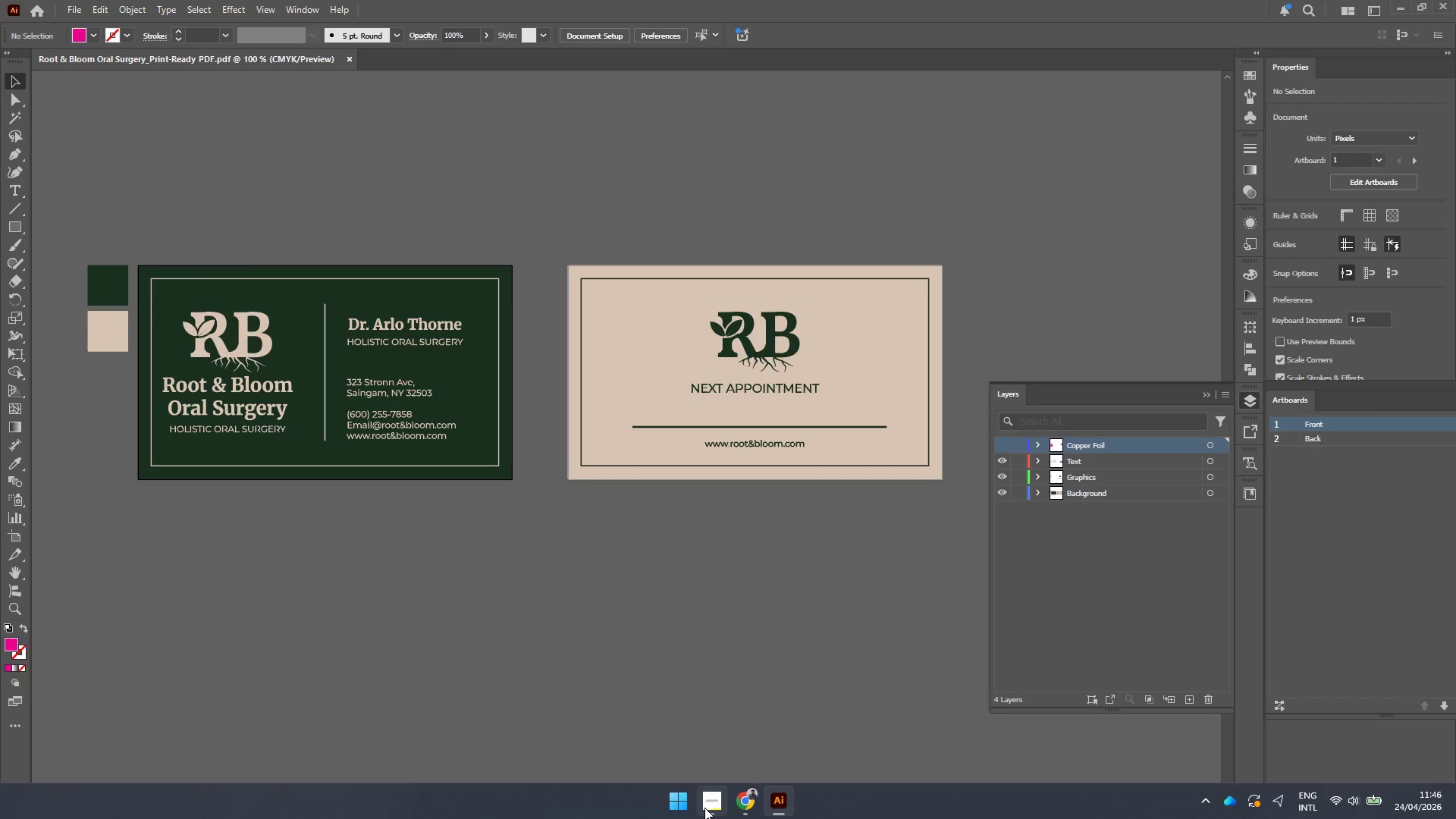 
wait(7.42)
 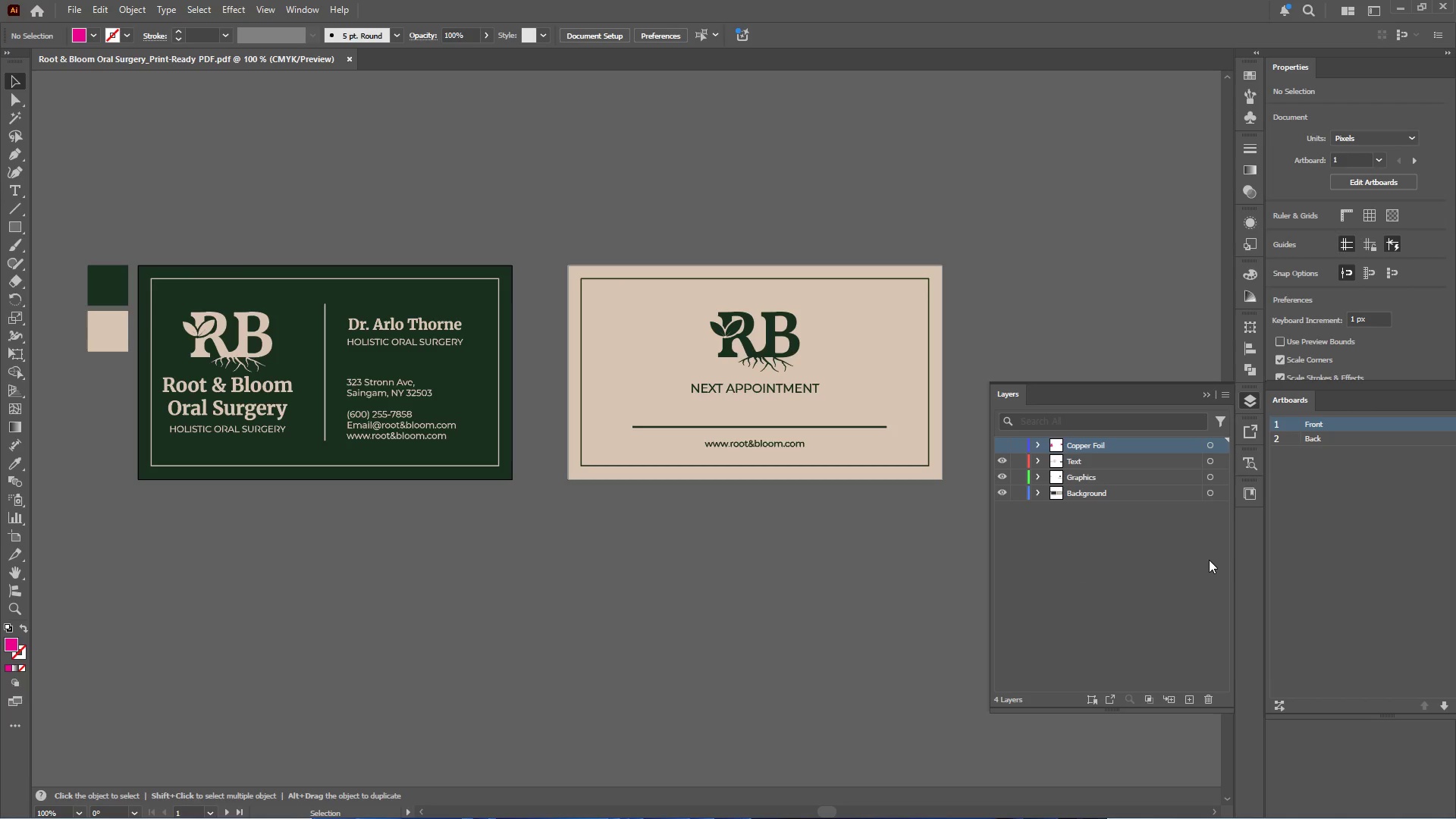 
left_click([1003, 444])
 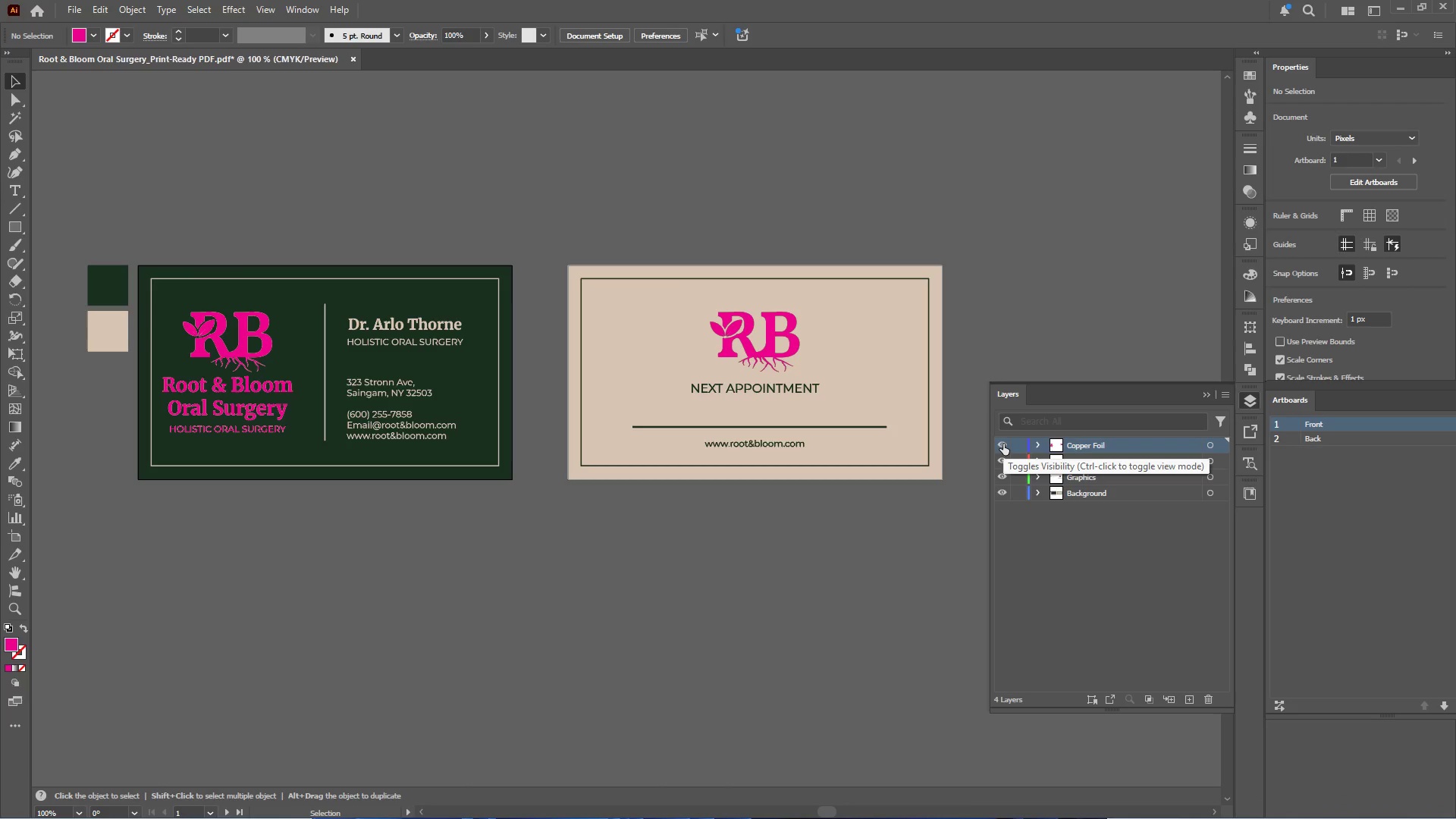 
left_click([1003, 444])
 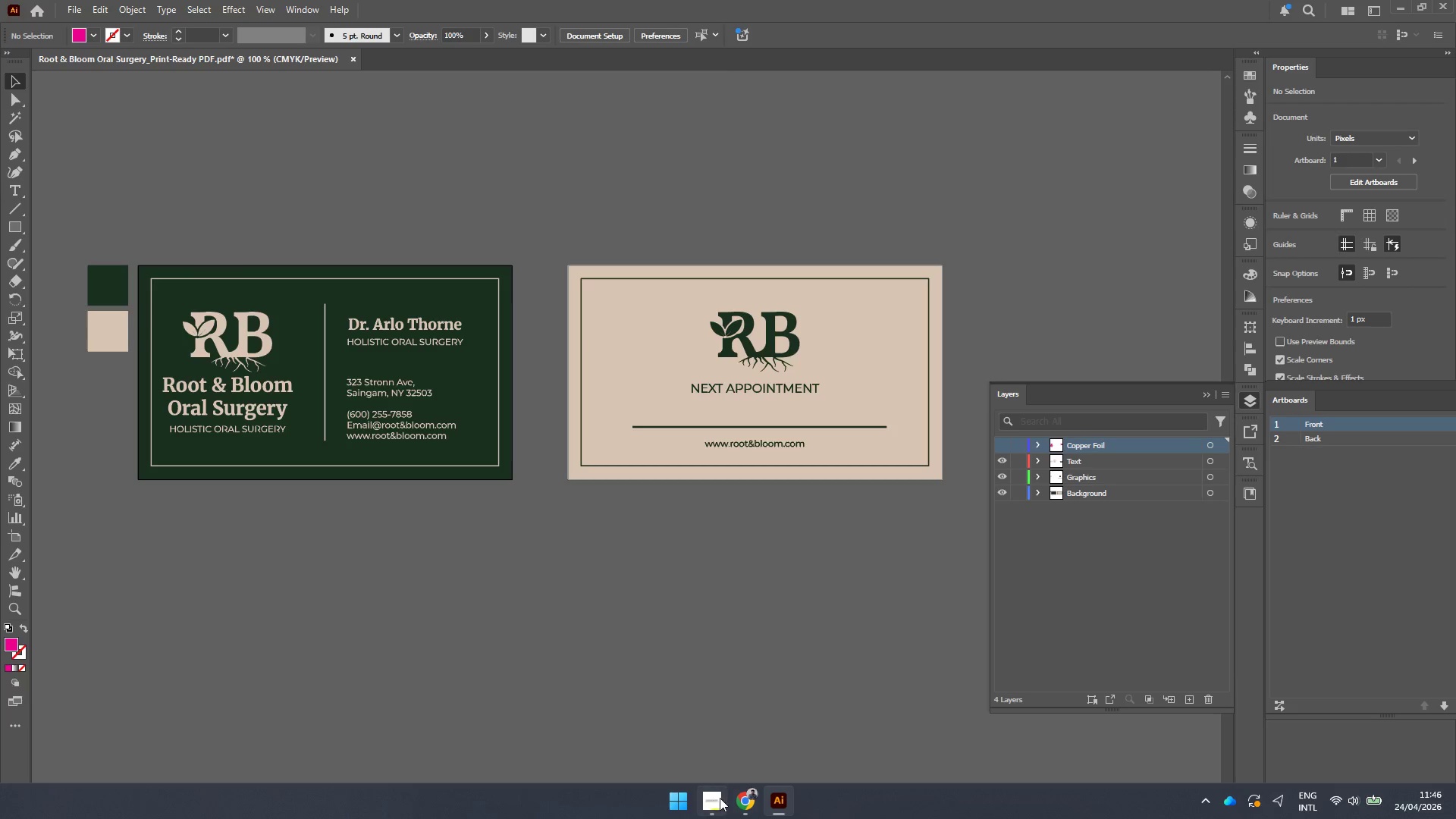 
left_click([717, 800])